 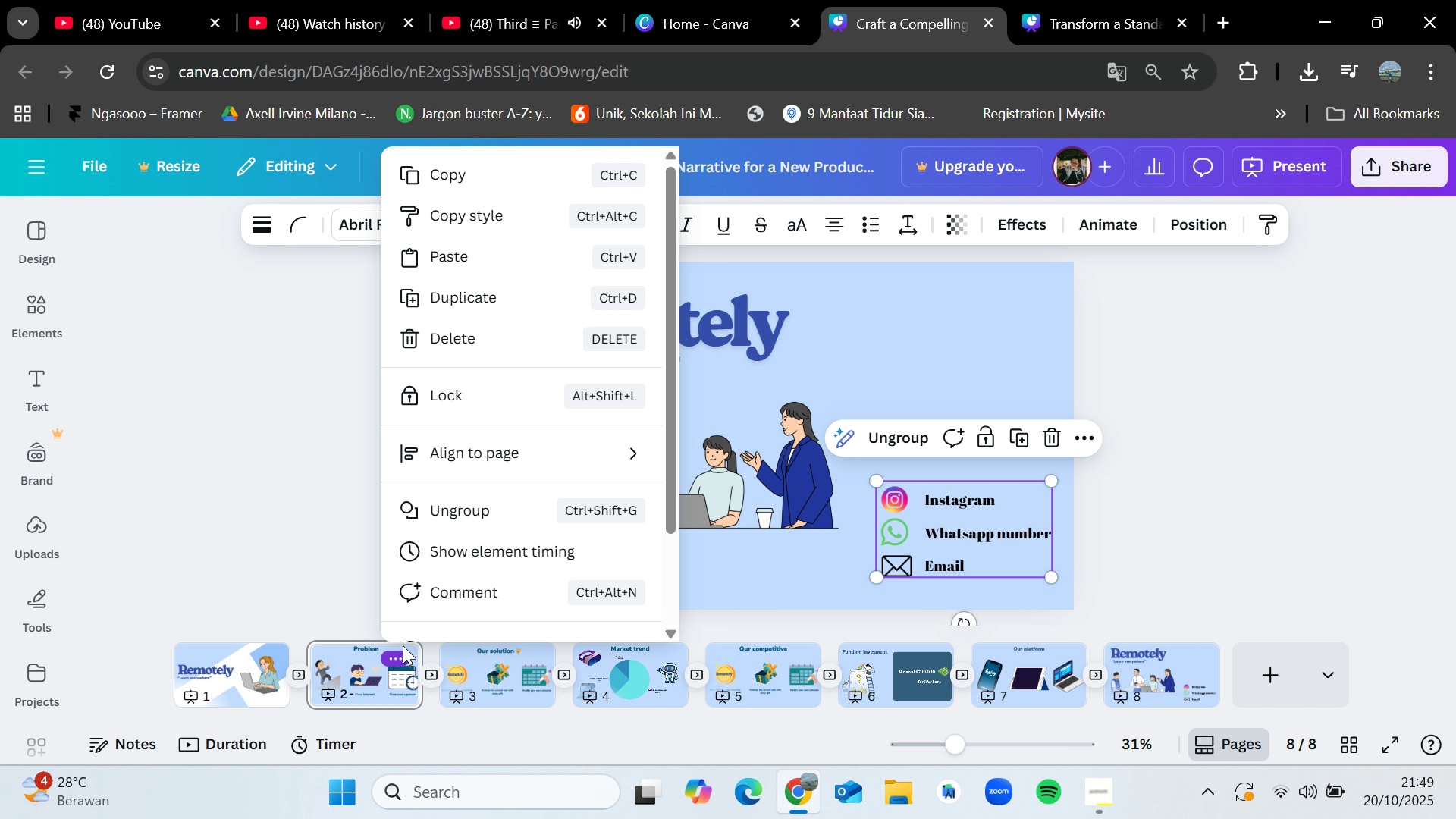 
left_click([842, 251])
 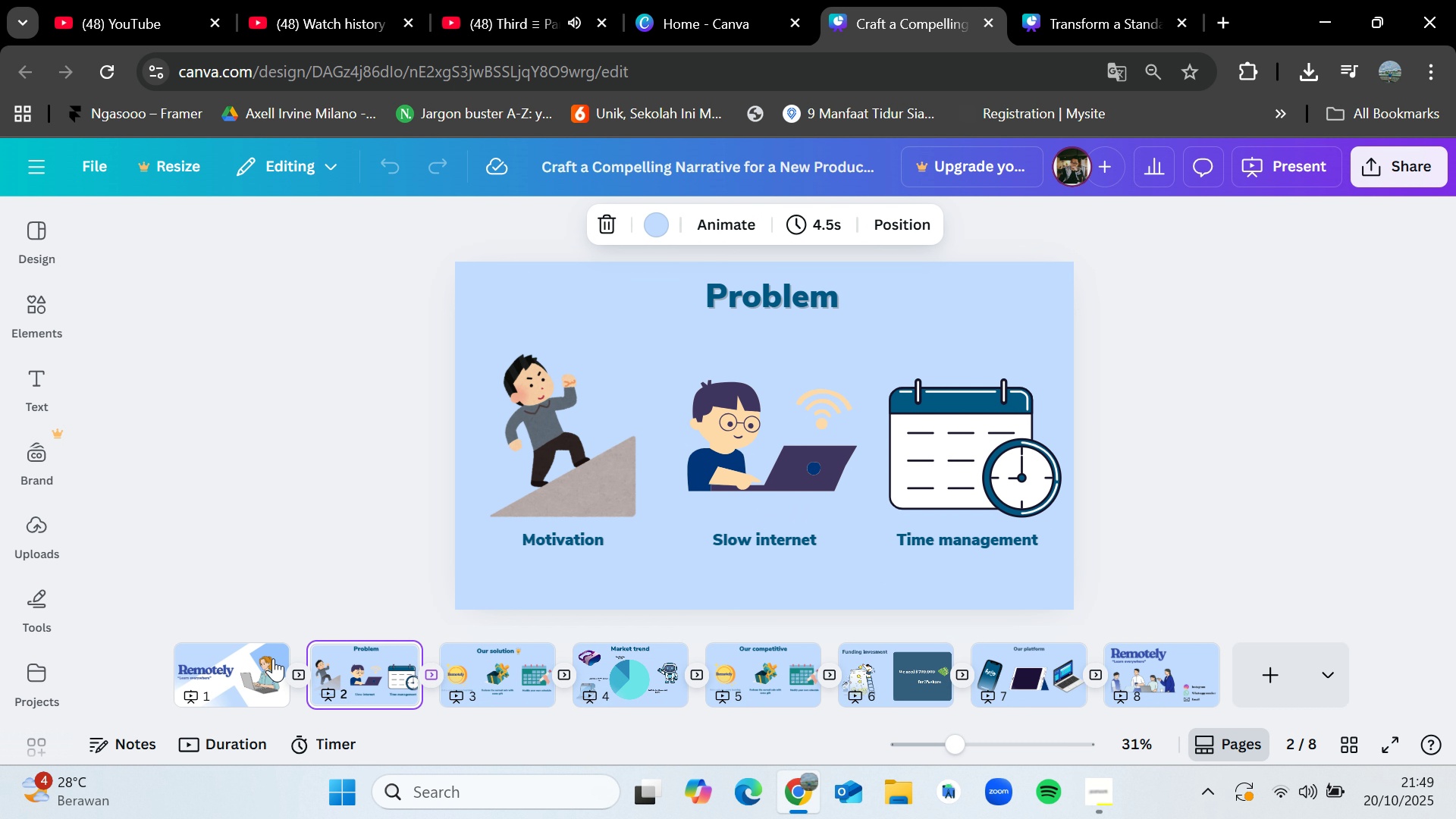 
left_click([270, 661])
 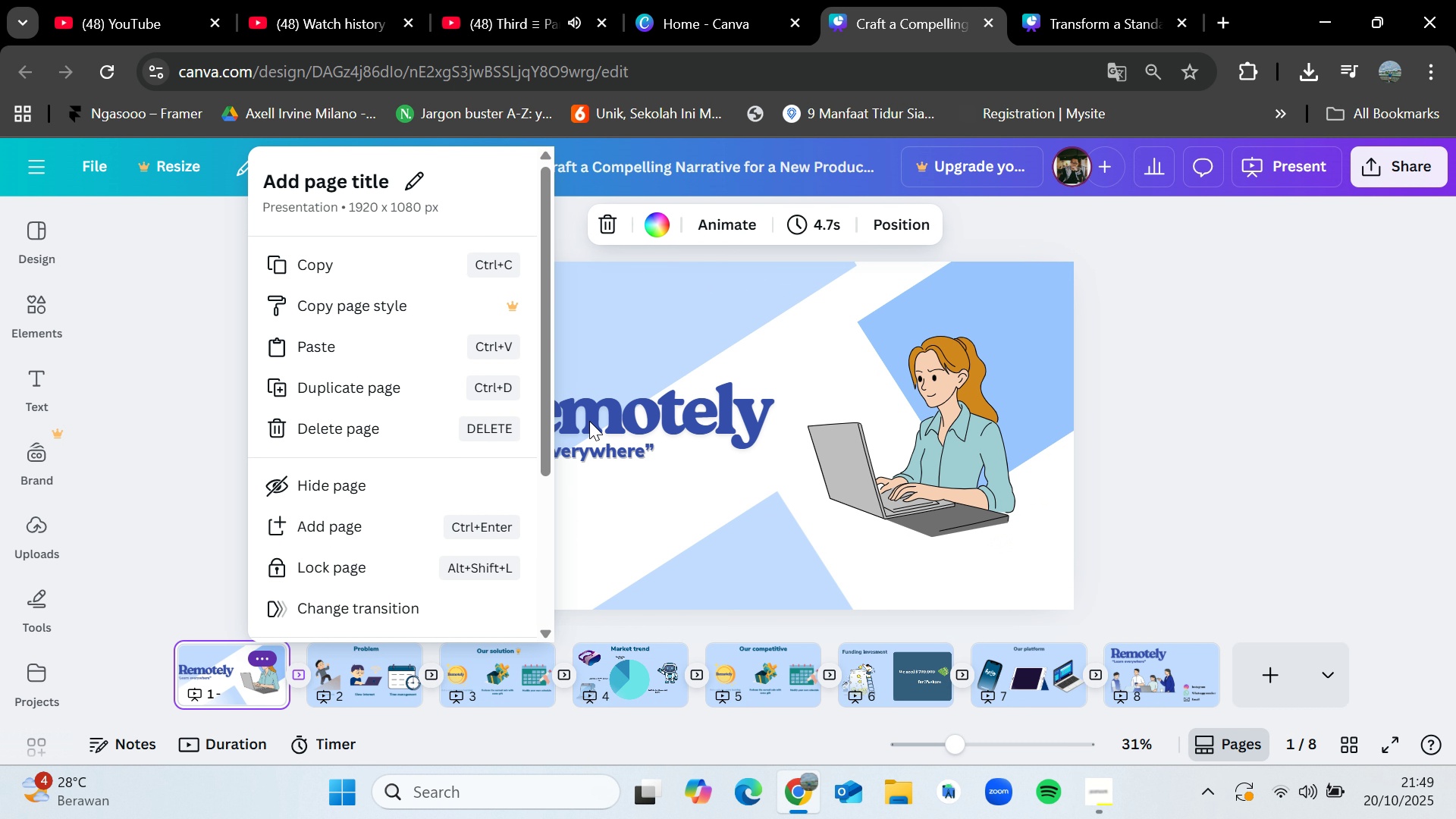 
left_click([589, 421])
 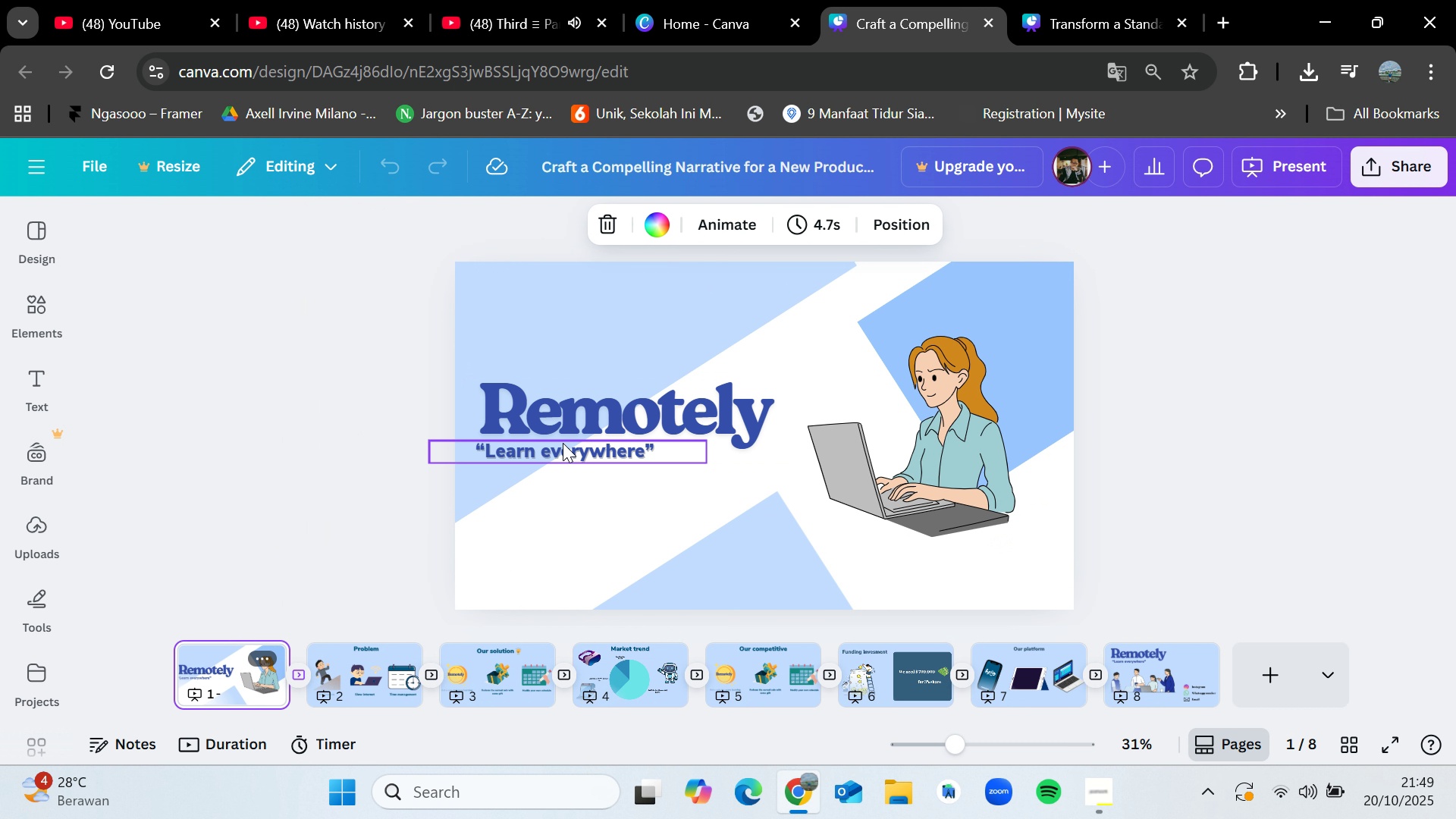 
left_click([572, 453])
 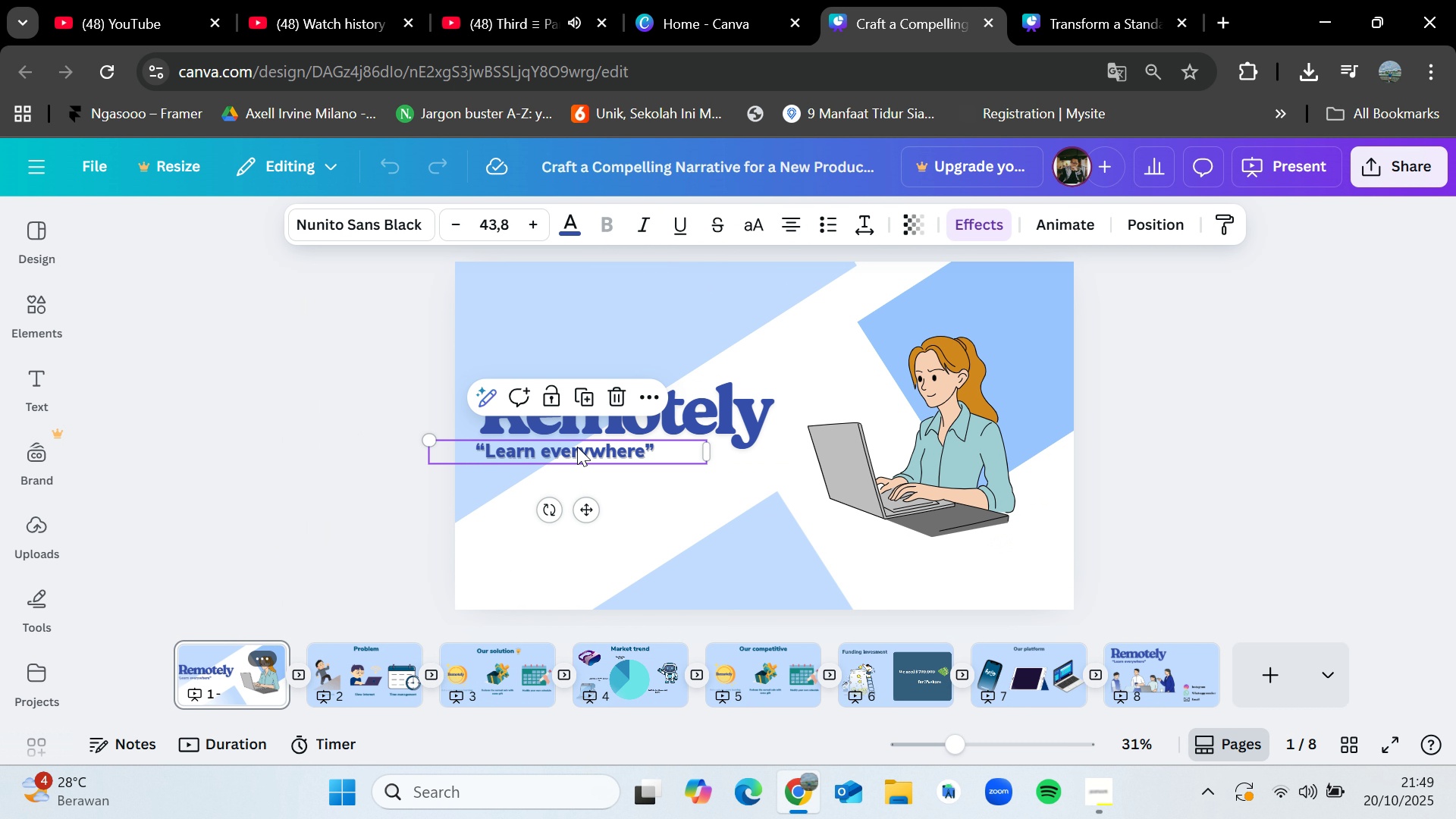 
key(Control+C)
 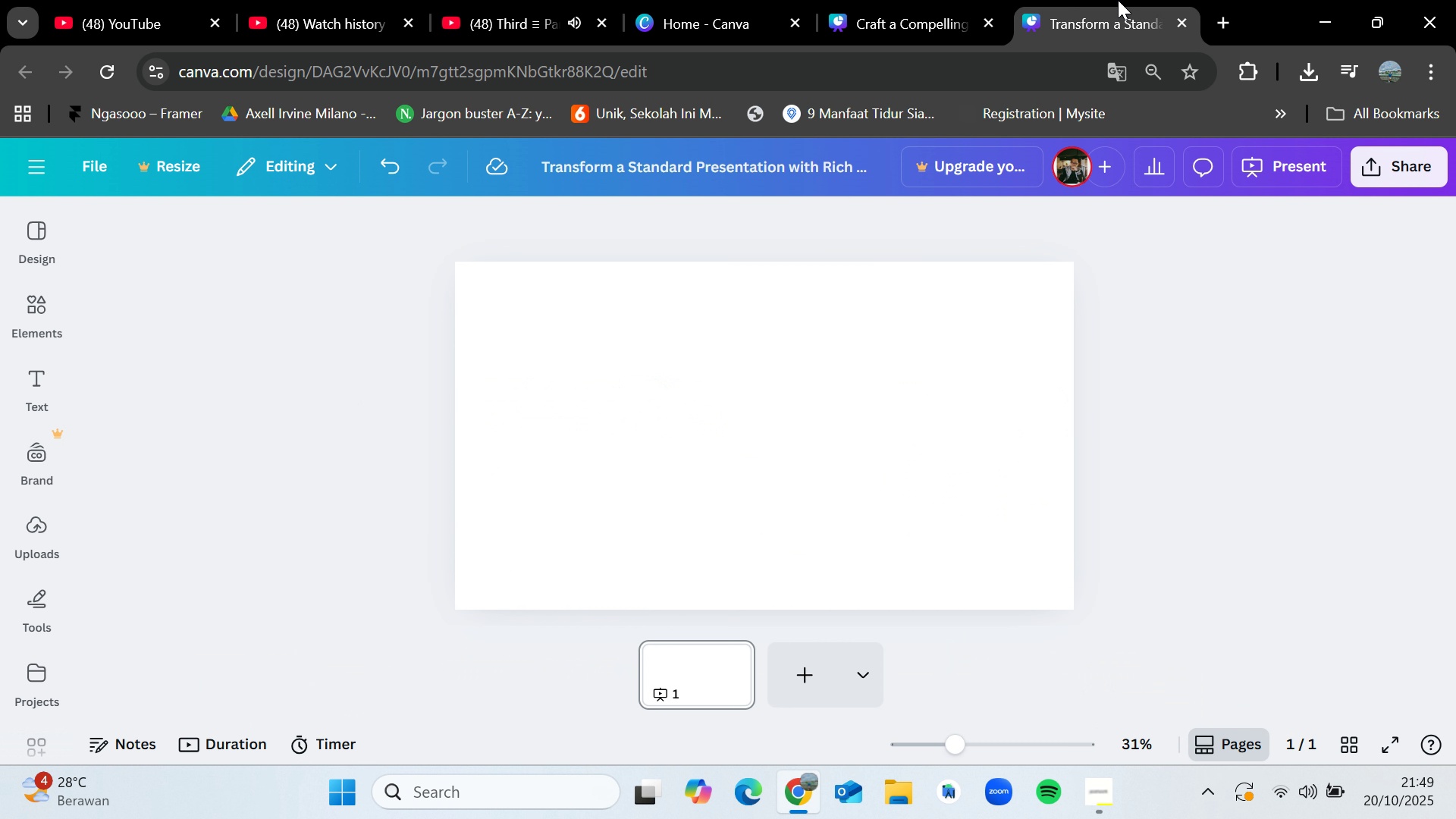 
left_click([1118, 0])
 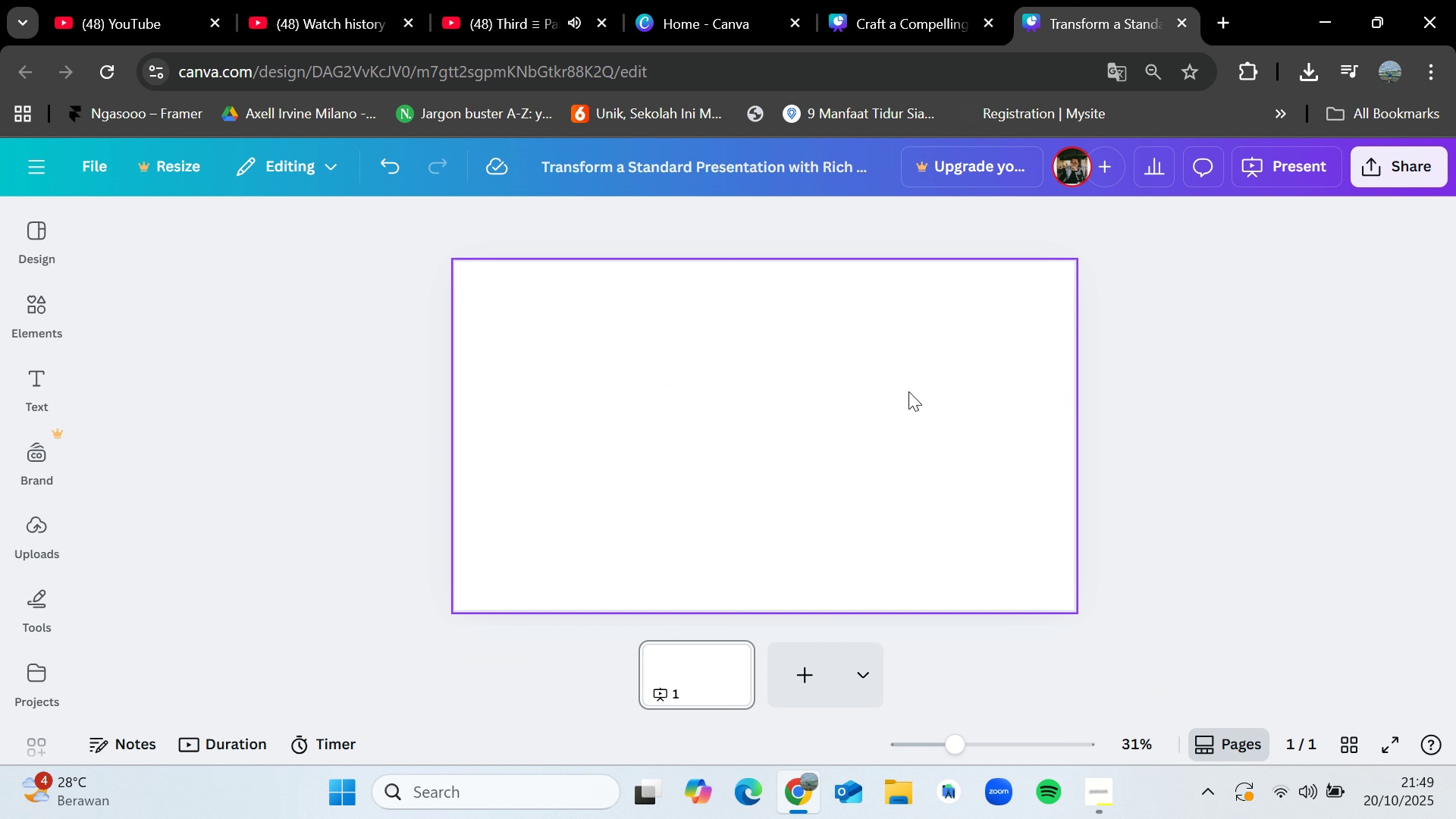 
key(Control+V)
 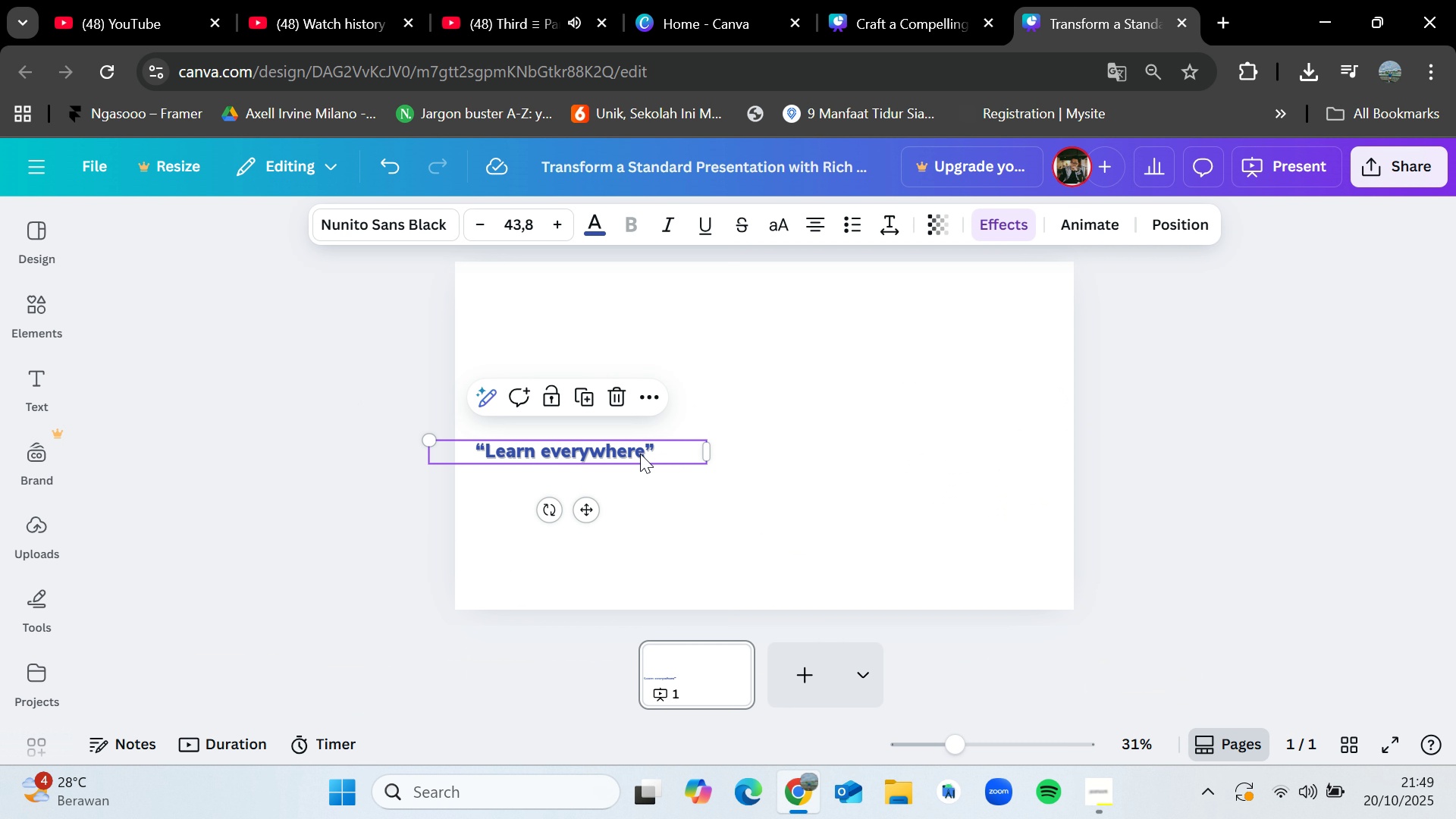 
left_click_drag(start_coordinate=[631, 457], to_coordinate=[786, 442])